 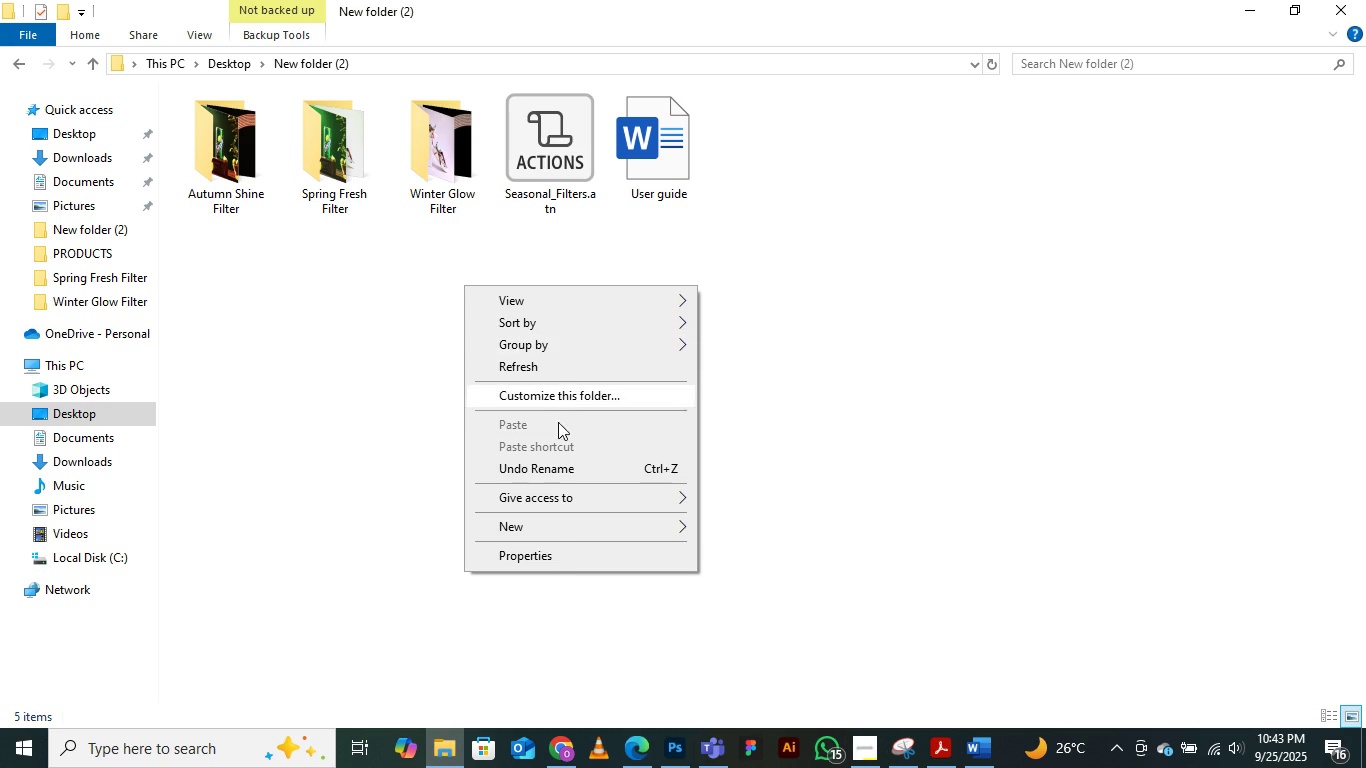 
left_click([552, 544])
 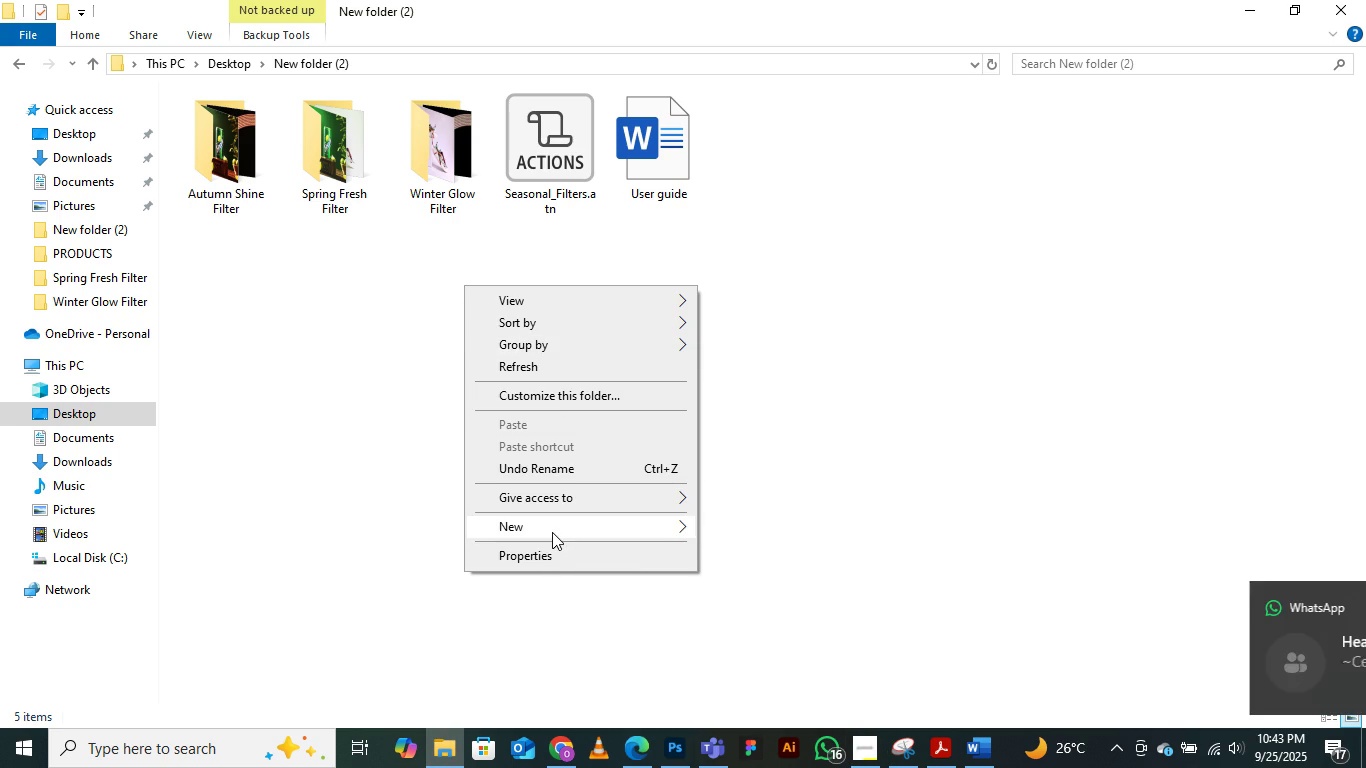 
left_click([552, 532])
 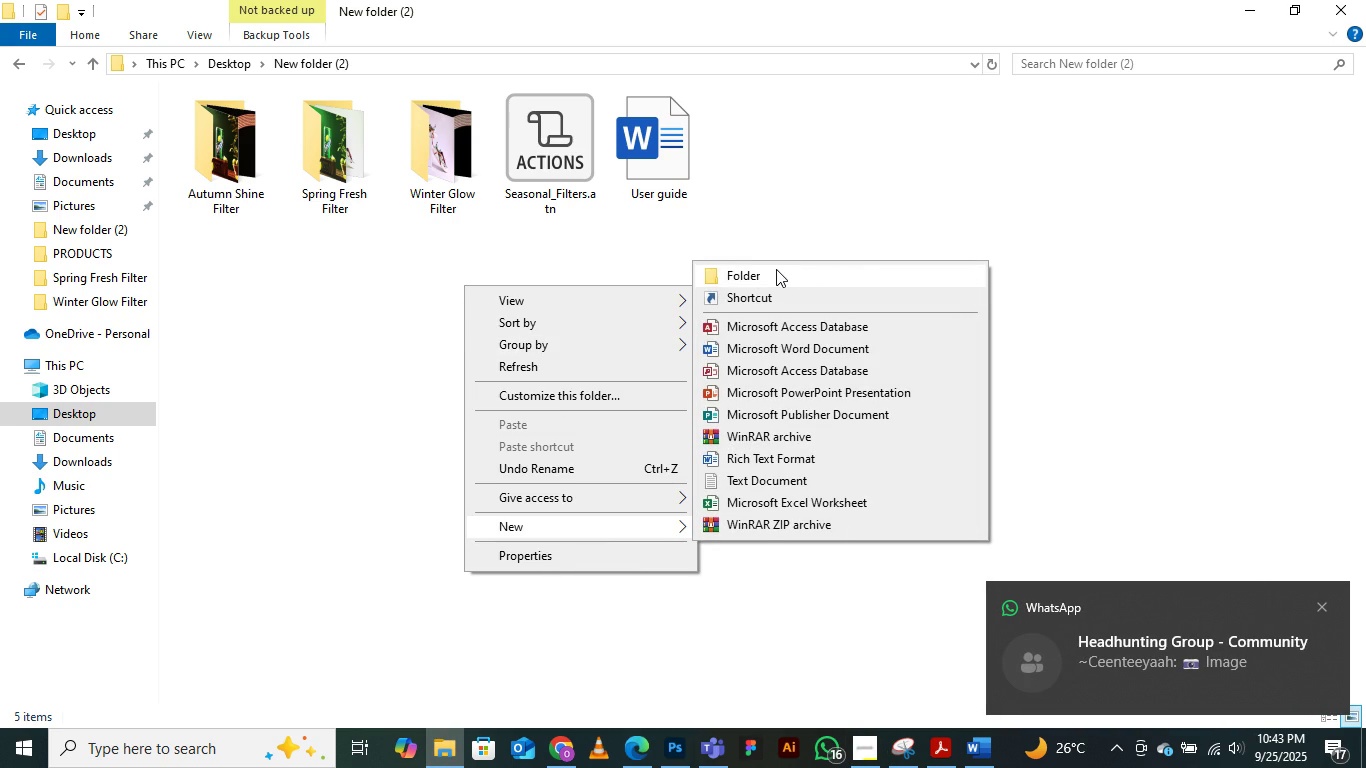 
left_click([774, 269])
 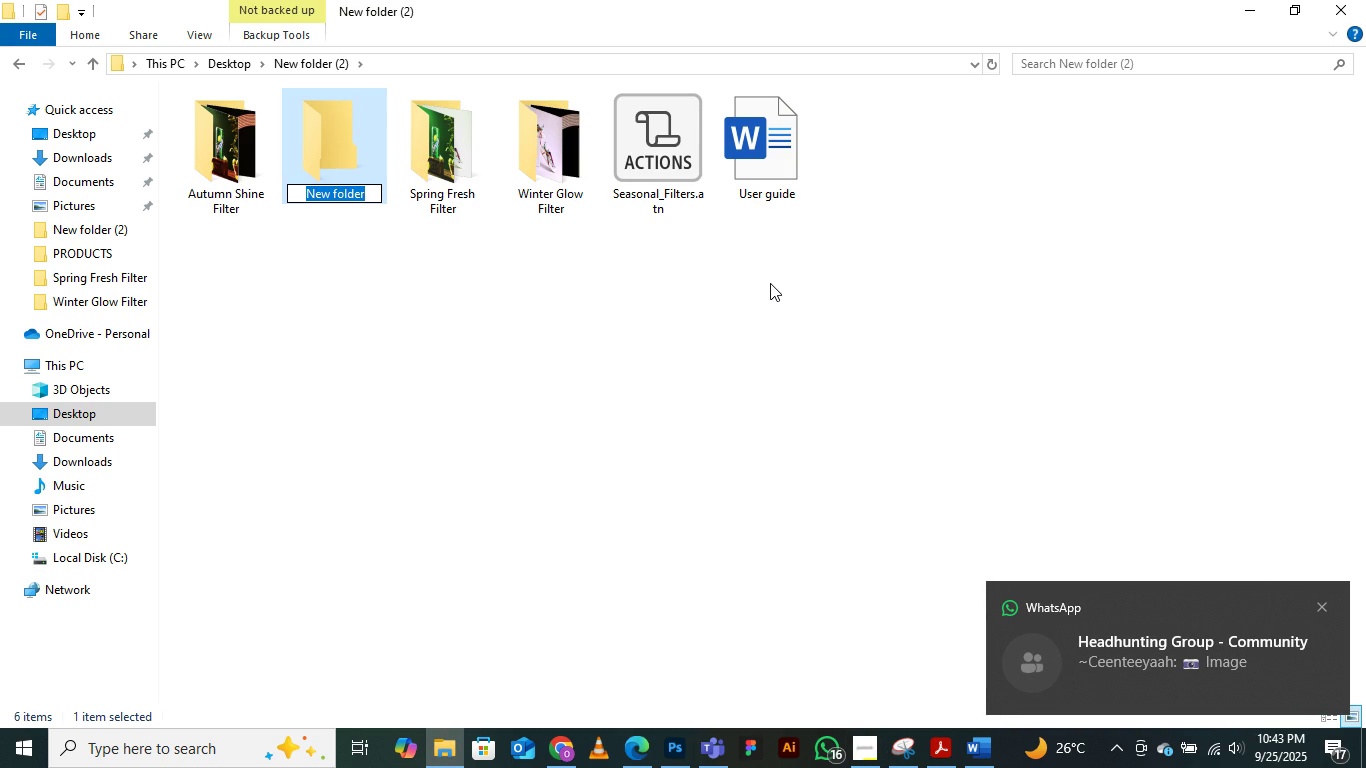 
type(cUST)
key(Backspace)
key(Backspace)
key(Backspace)
key(Backspace)
type(Customiable filter tookit)
 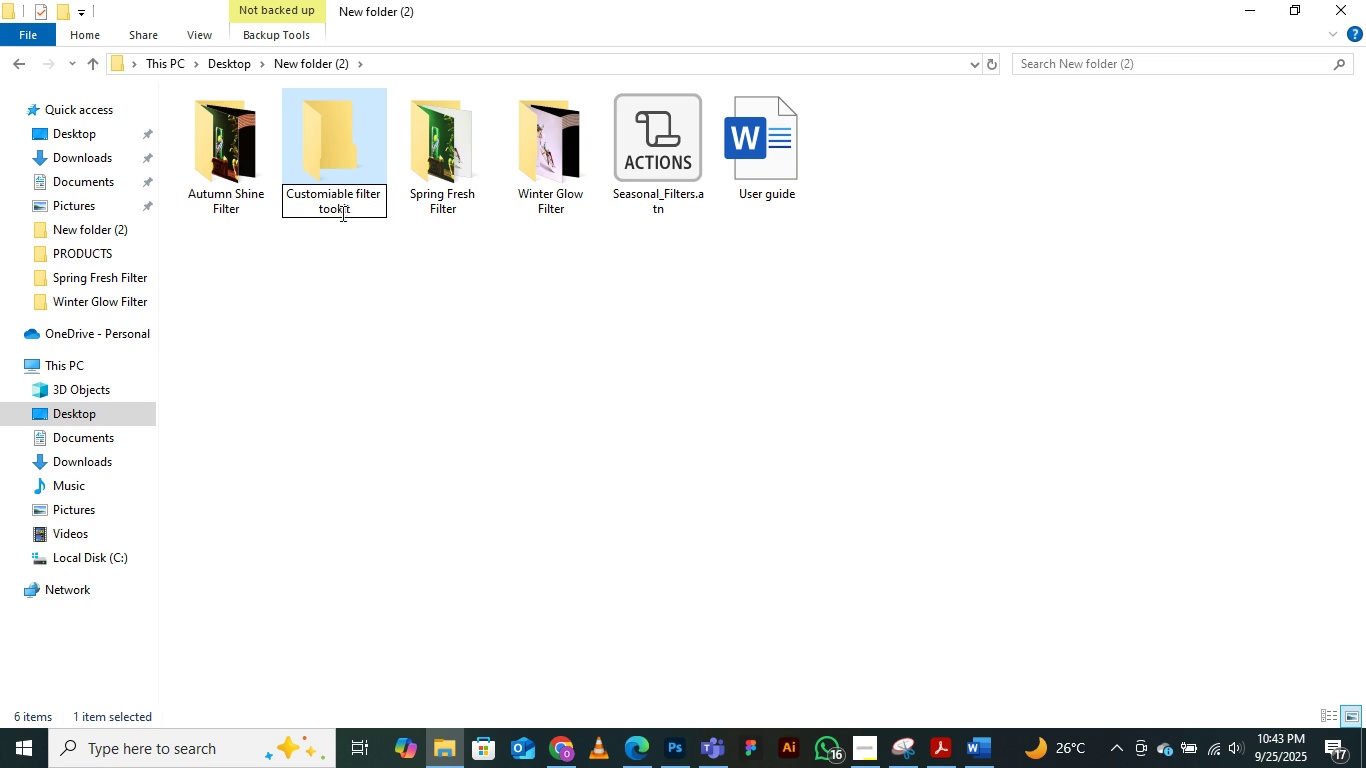 
left_click([331, 195])
 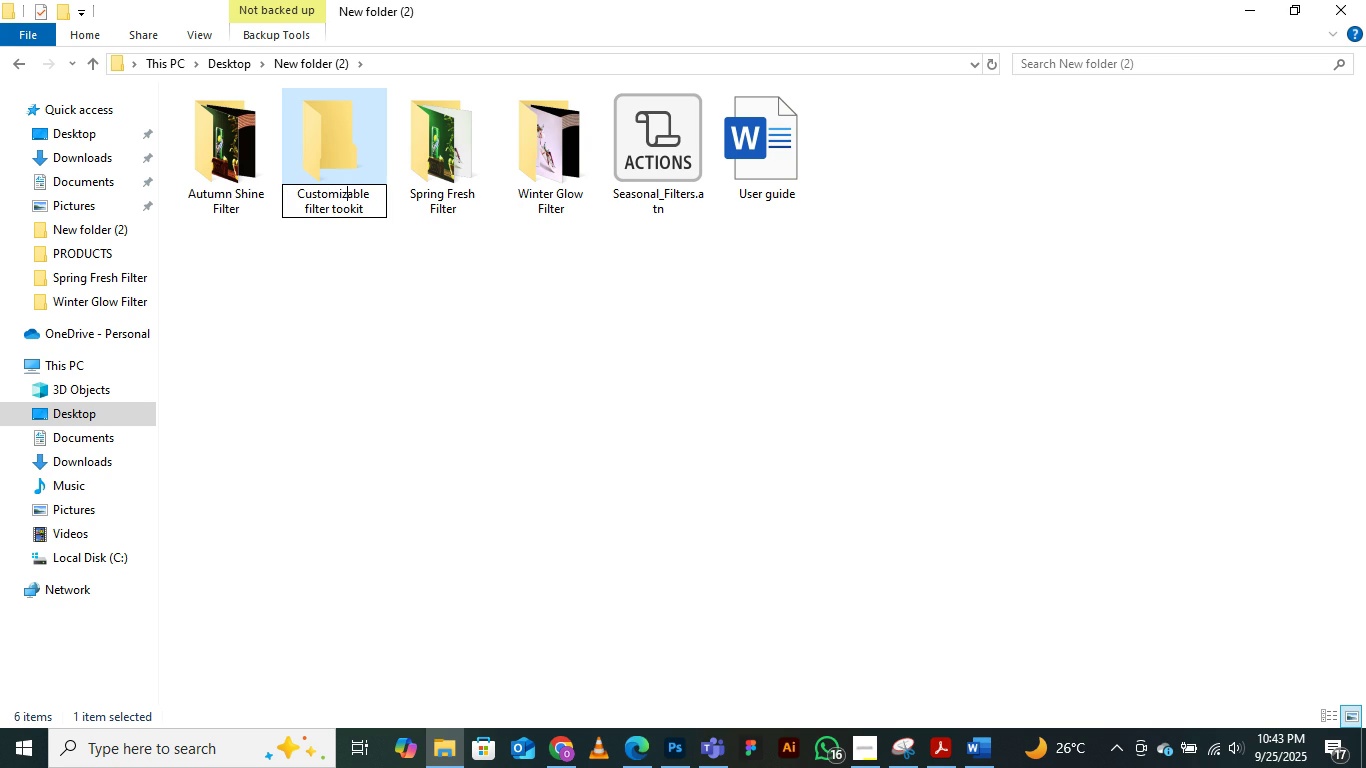 
key(Z)
 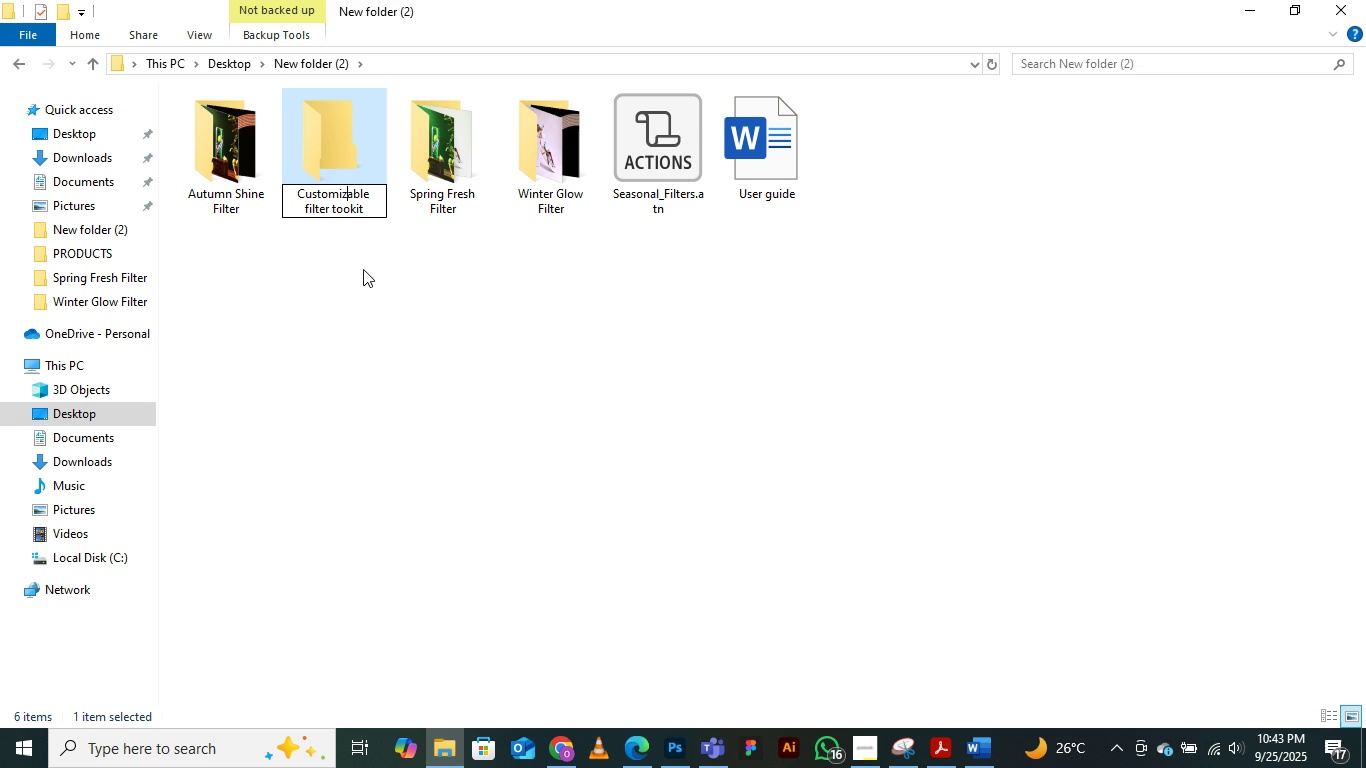 
left_click([362, 269])
 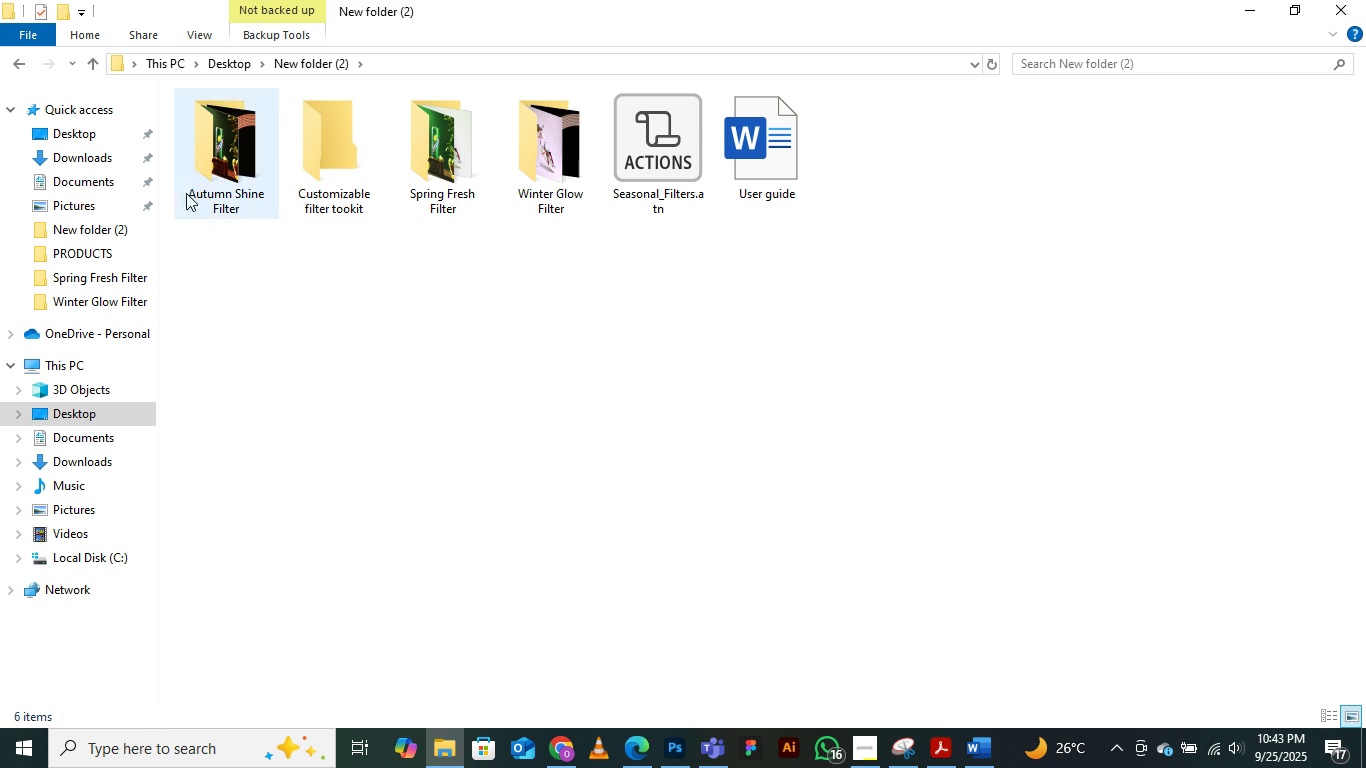 
left_click([210, 169])
 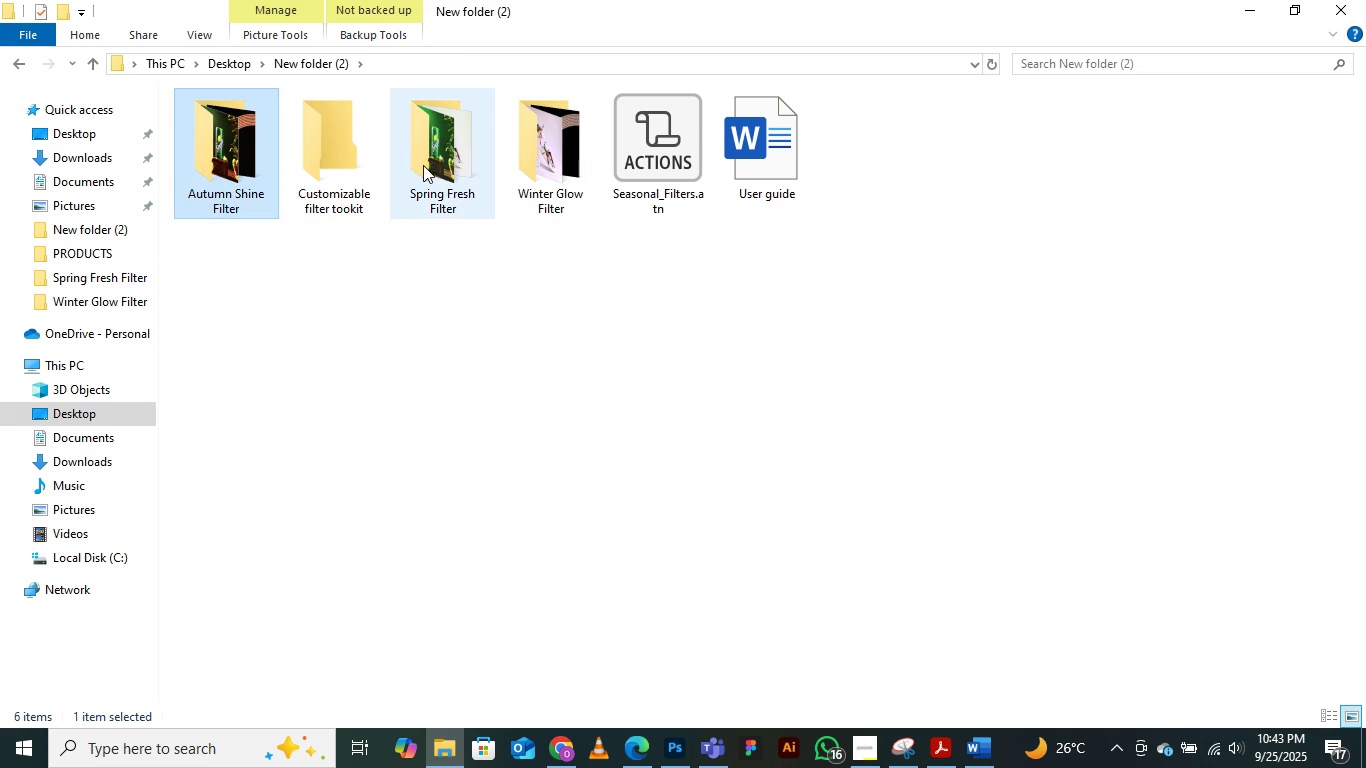 
key(Control+ControlLeft)